 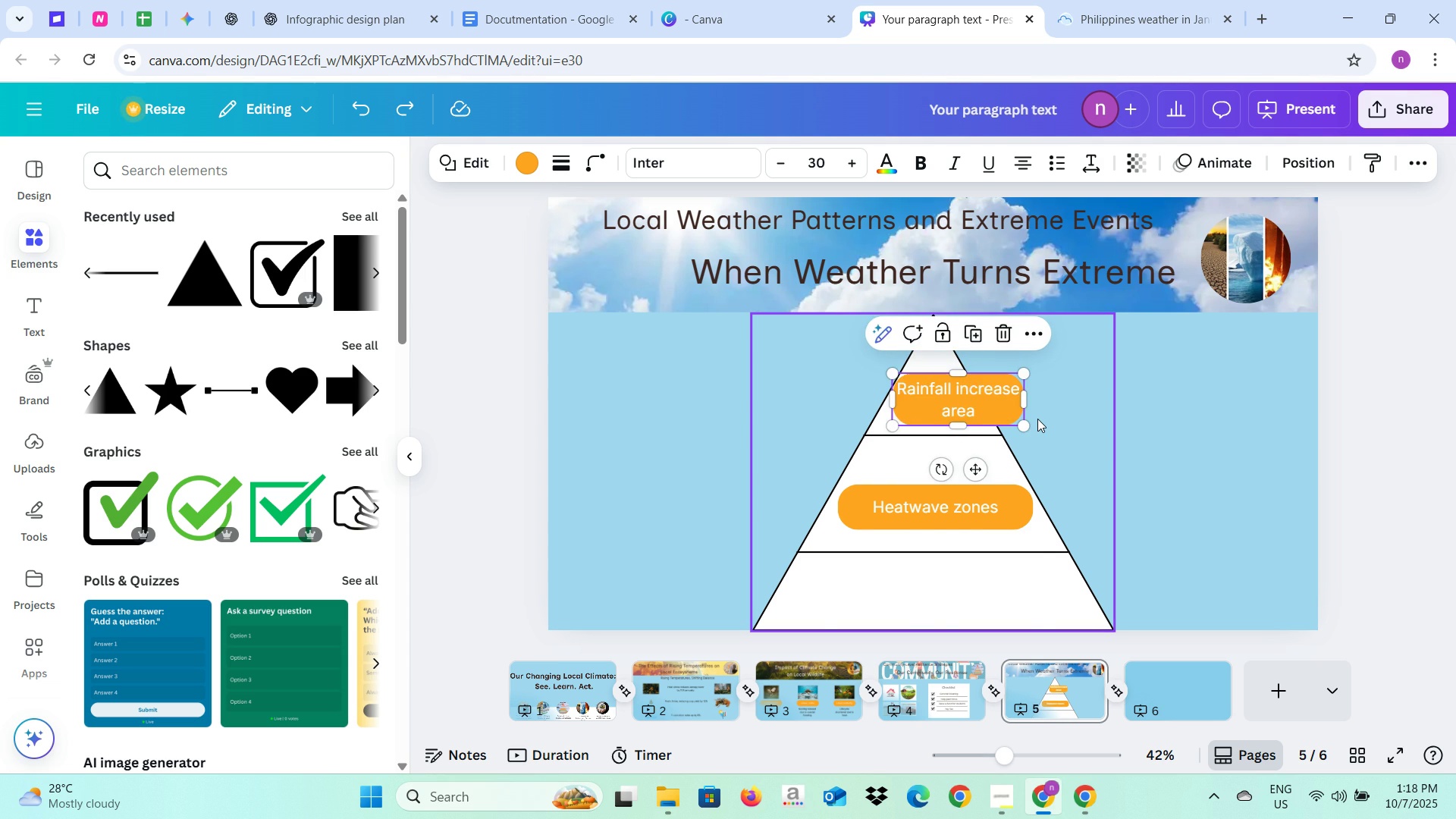 
key(Control+Z)
 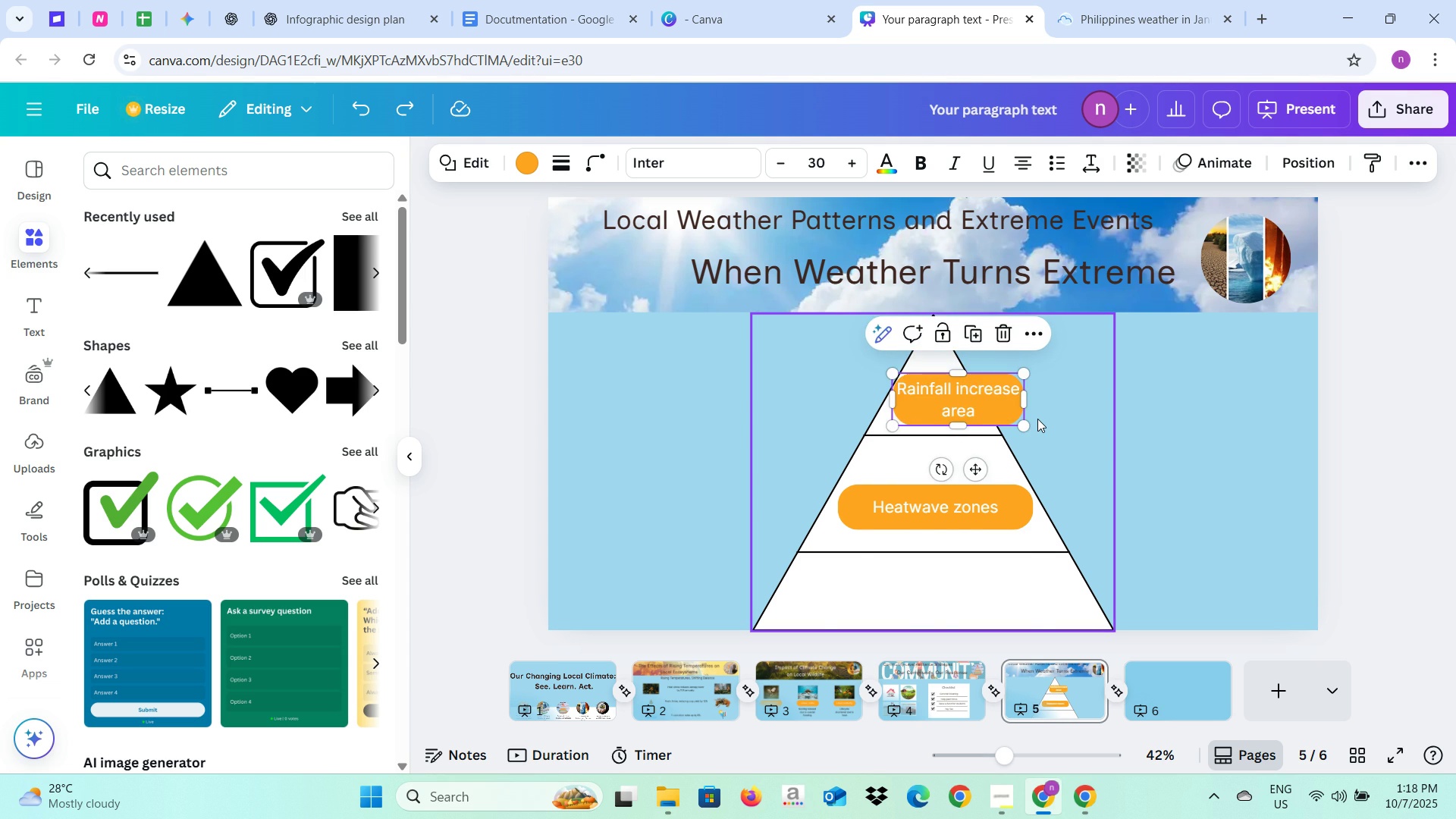 
key(Control+Z)
 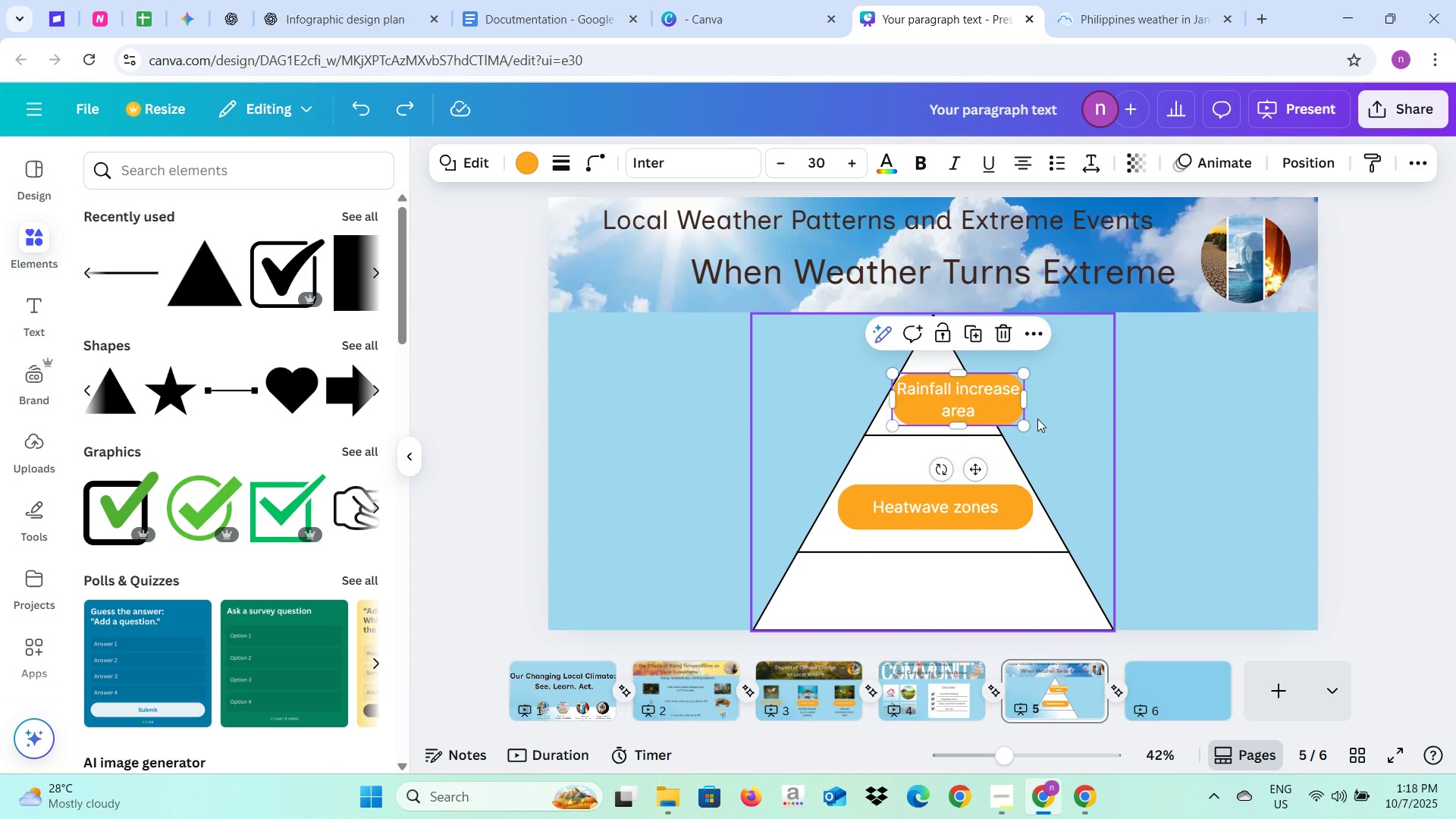 
key(Control+Z)
 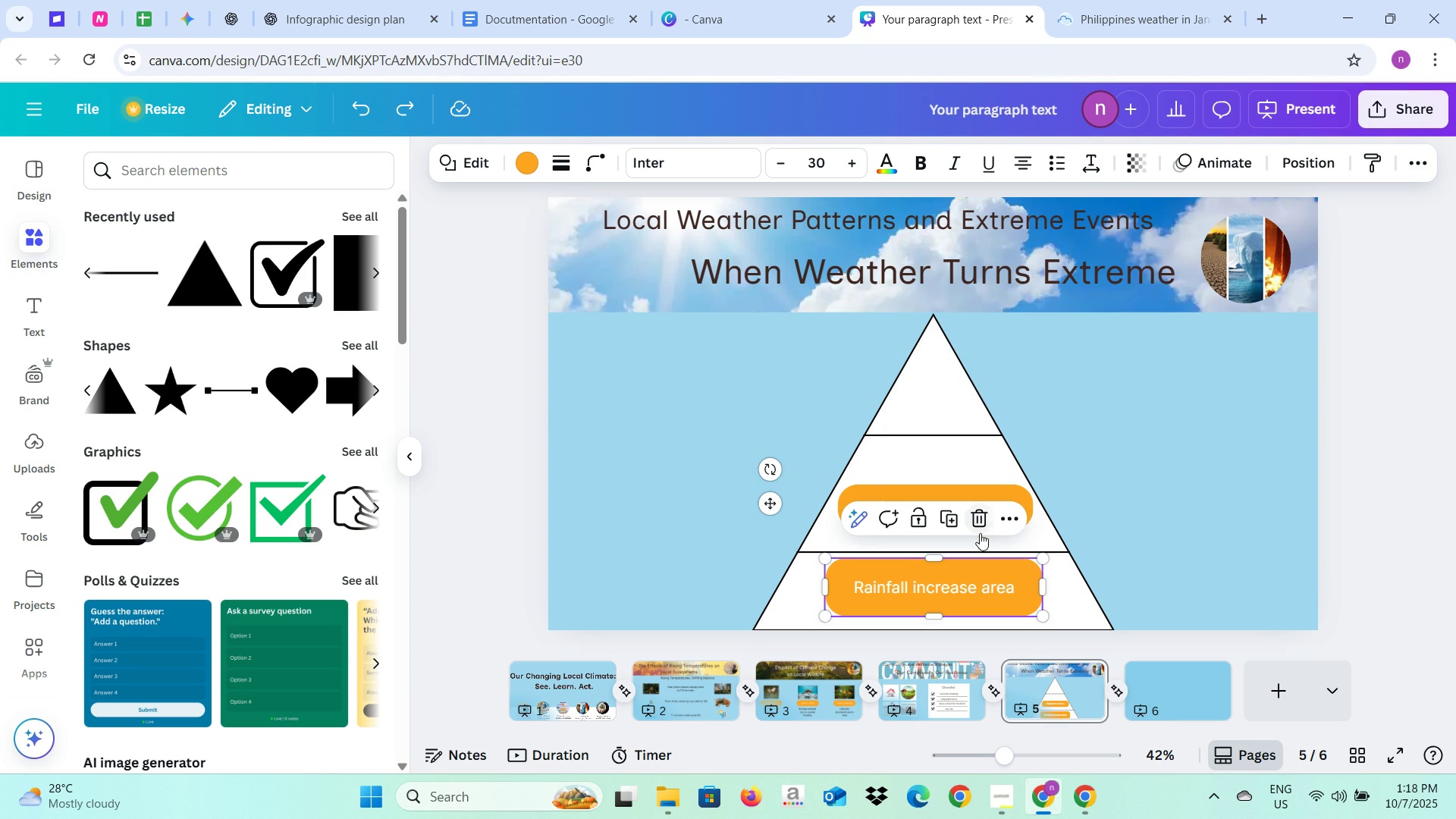 
left_click([1168, 517])
 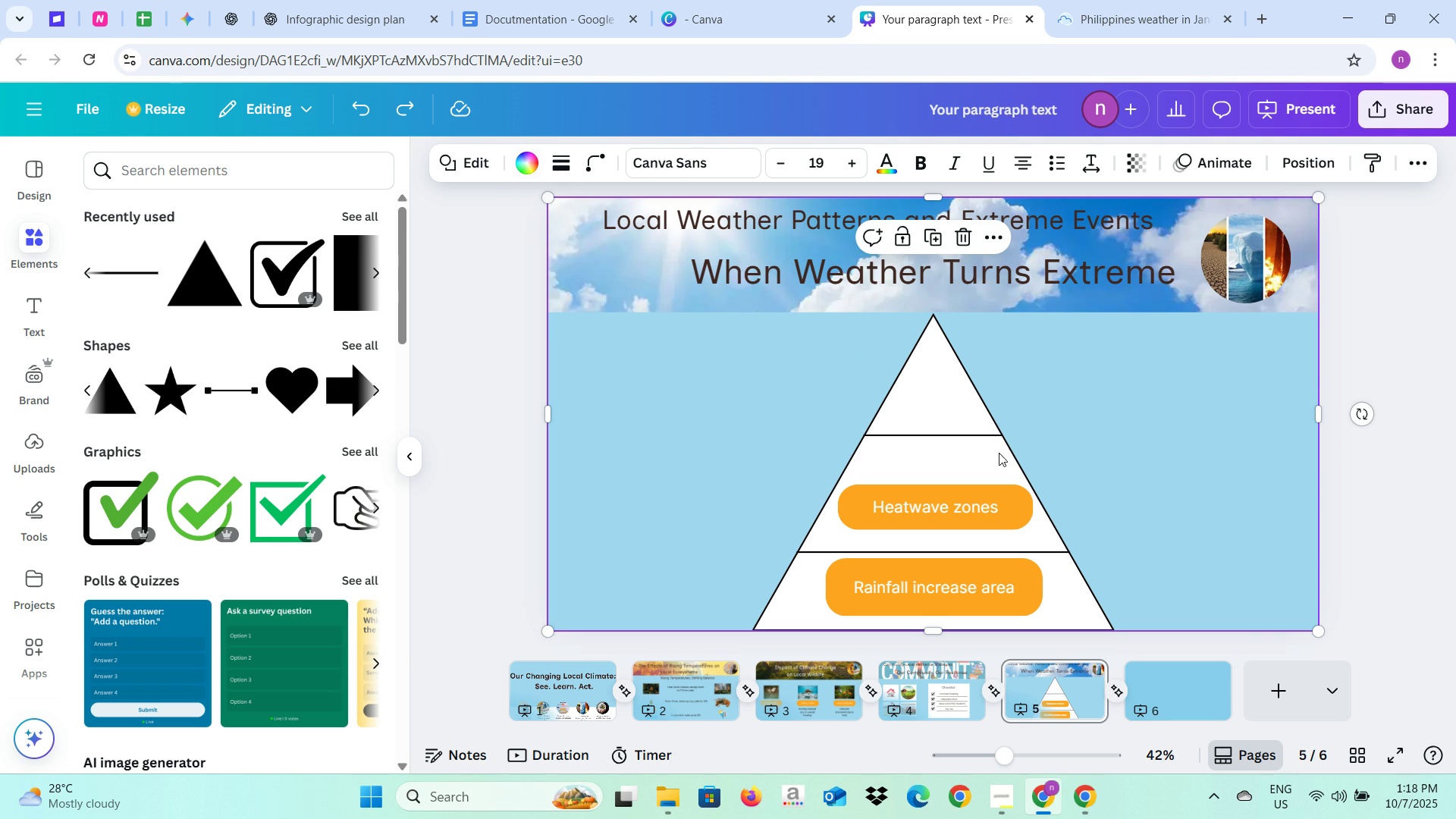 
left_click([1021, 516])
 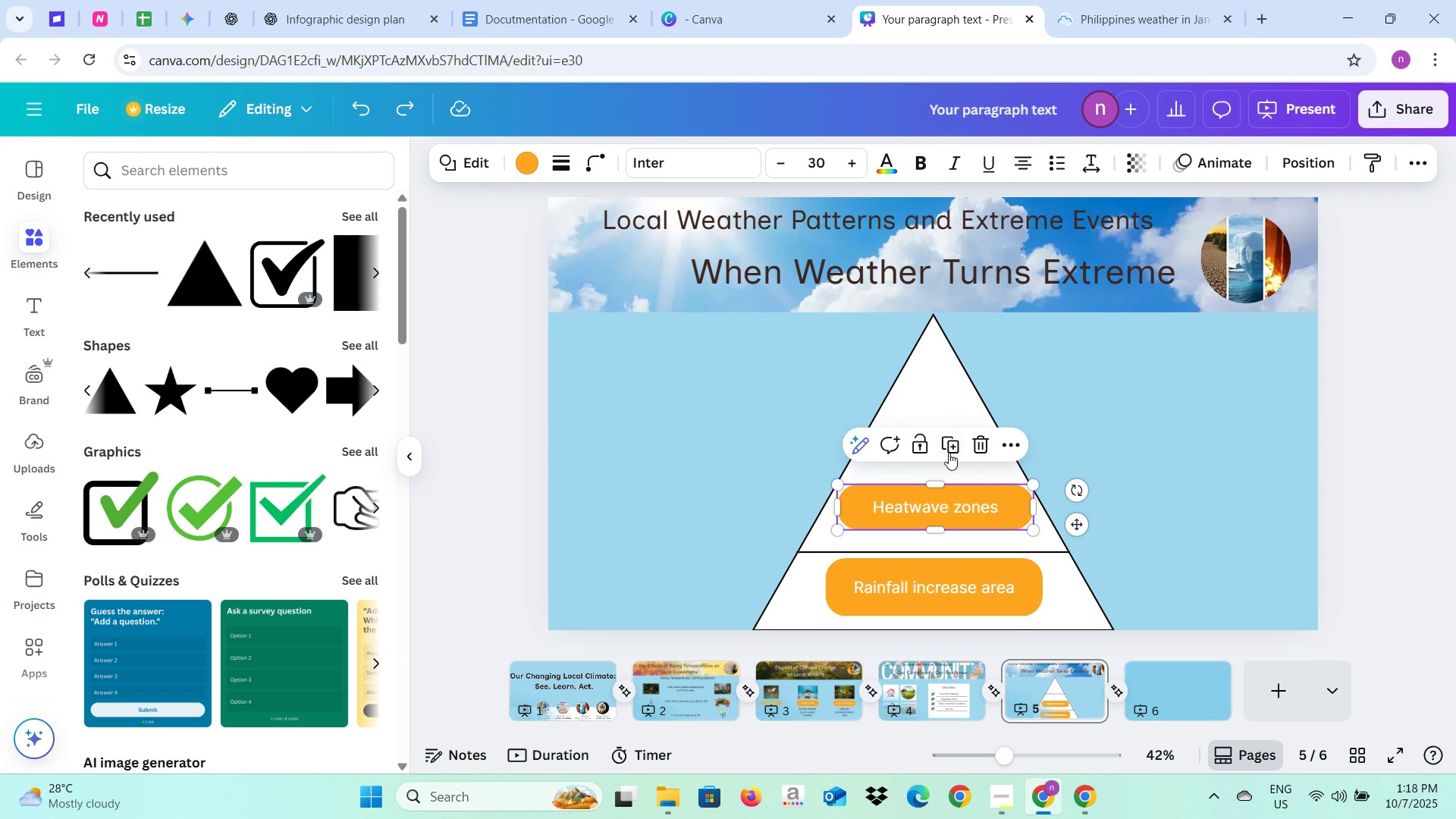 
left_click([949, 453])